 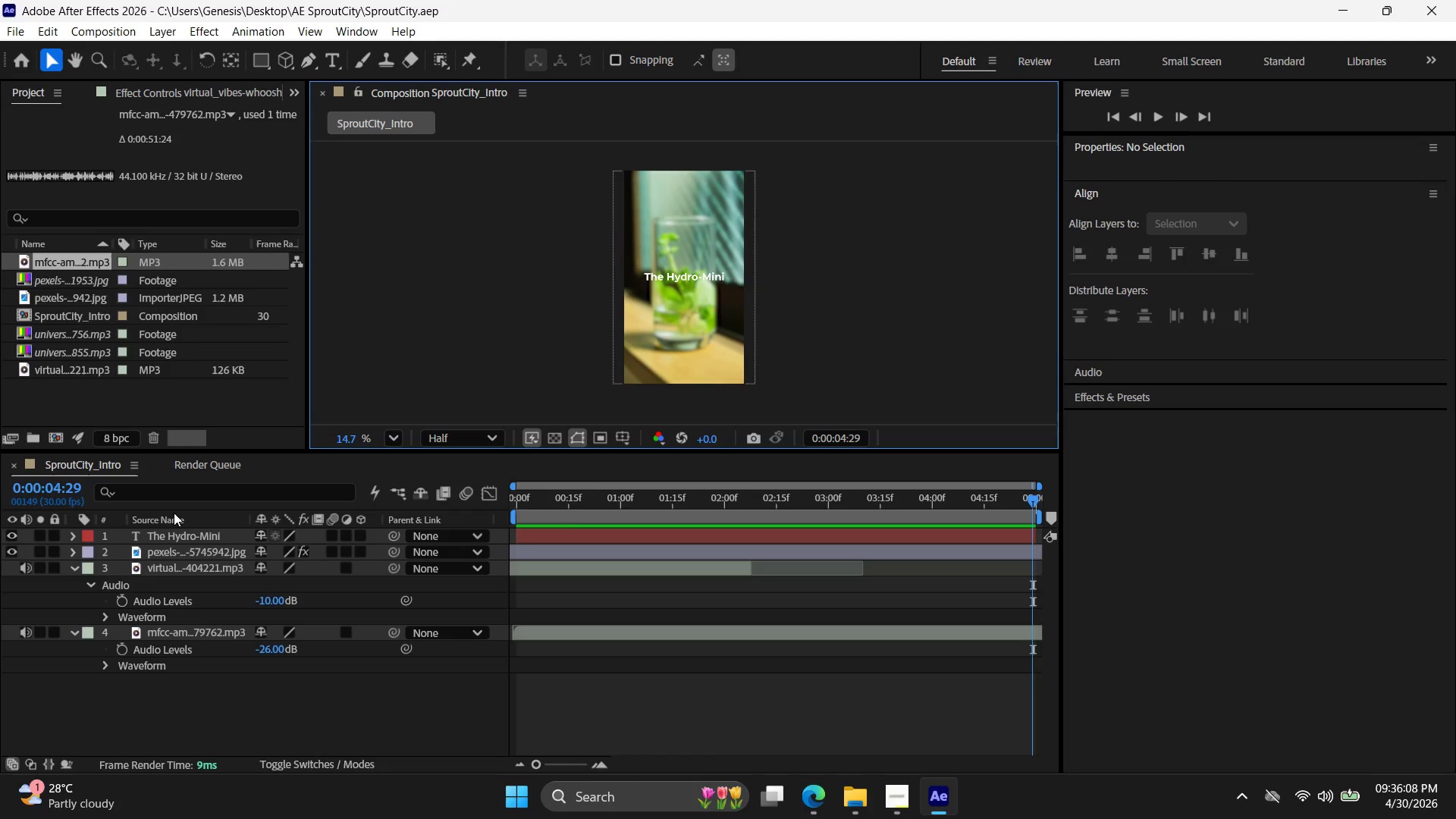 
key(Meta+Shift+S)
 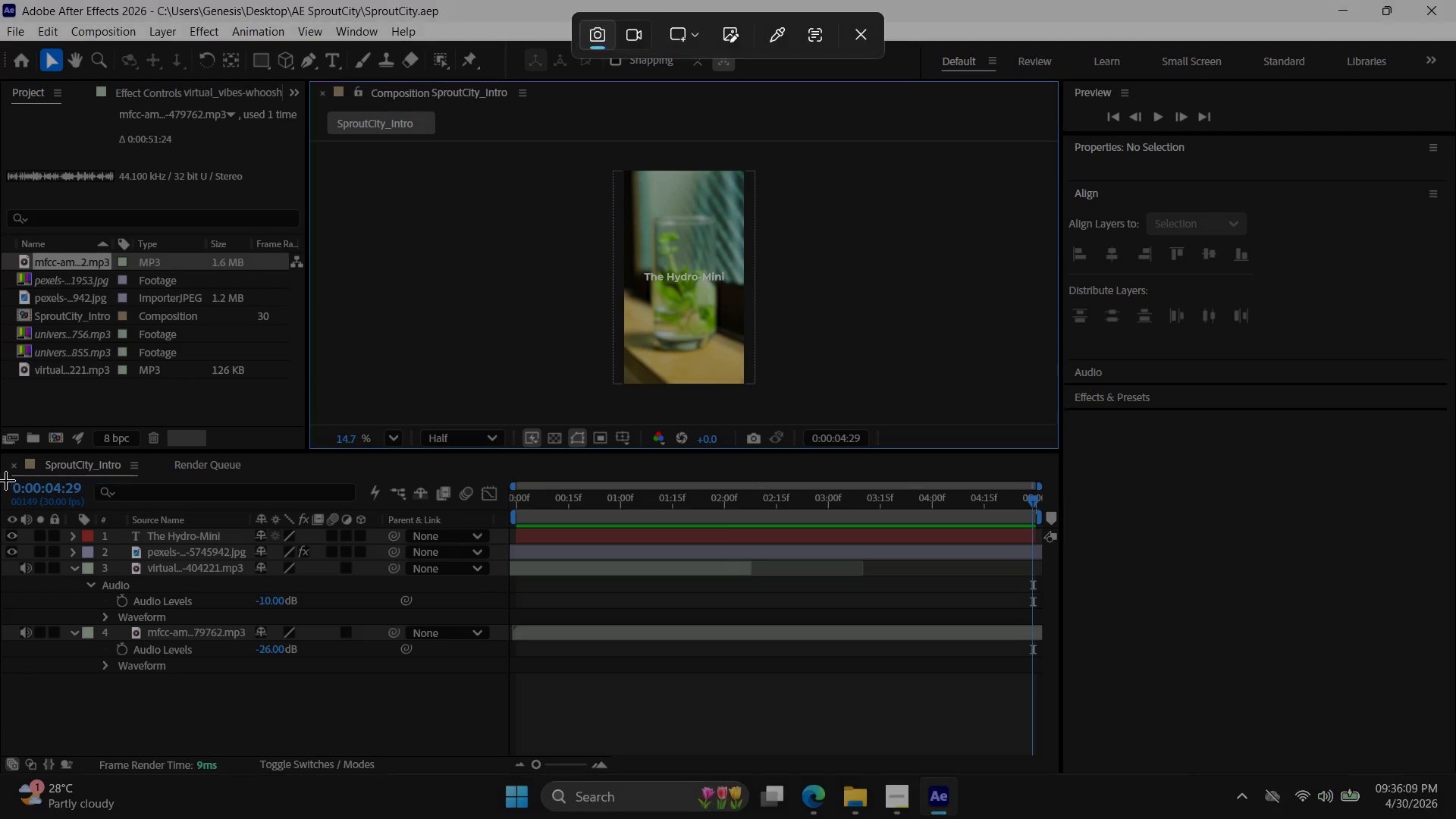 
left_click_drag(start_coordinate=[3, 476], to_coordinate=[1053, 763])
 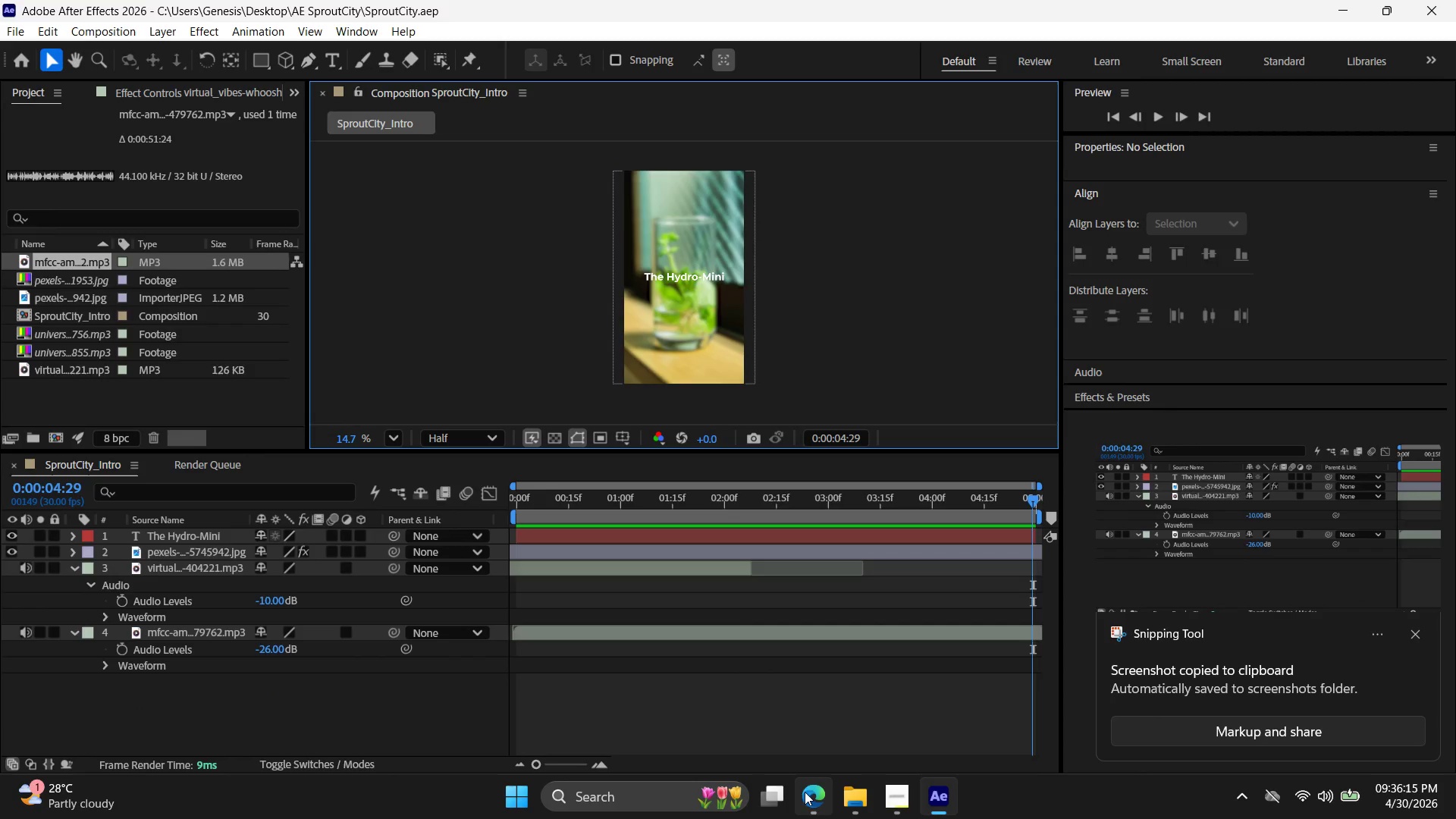 
double_click([896, 794])
 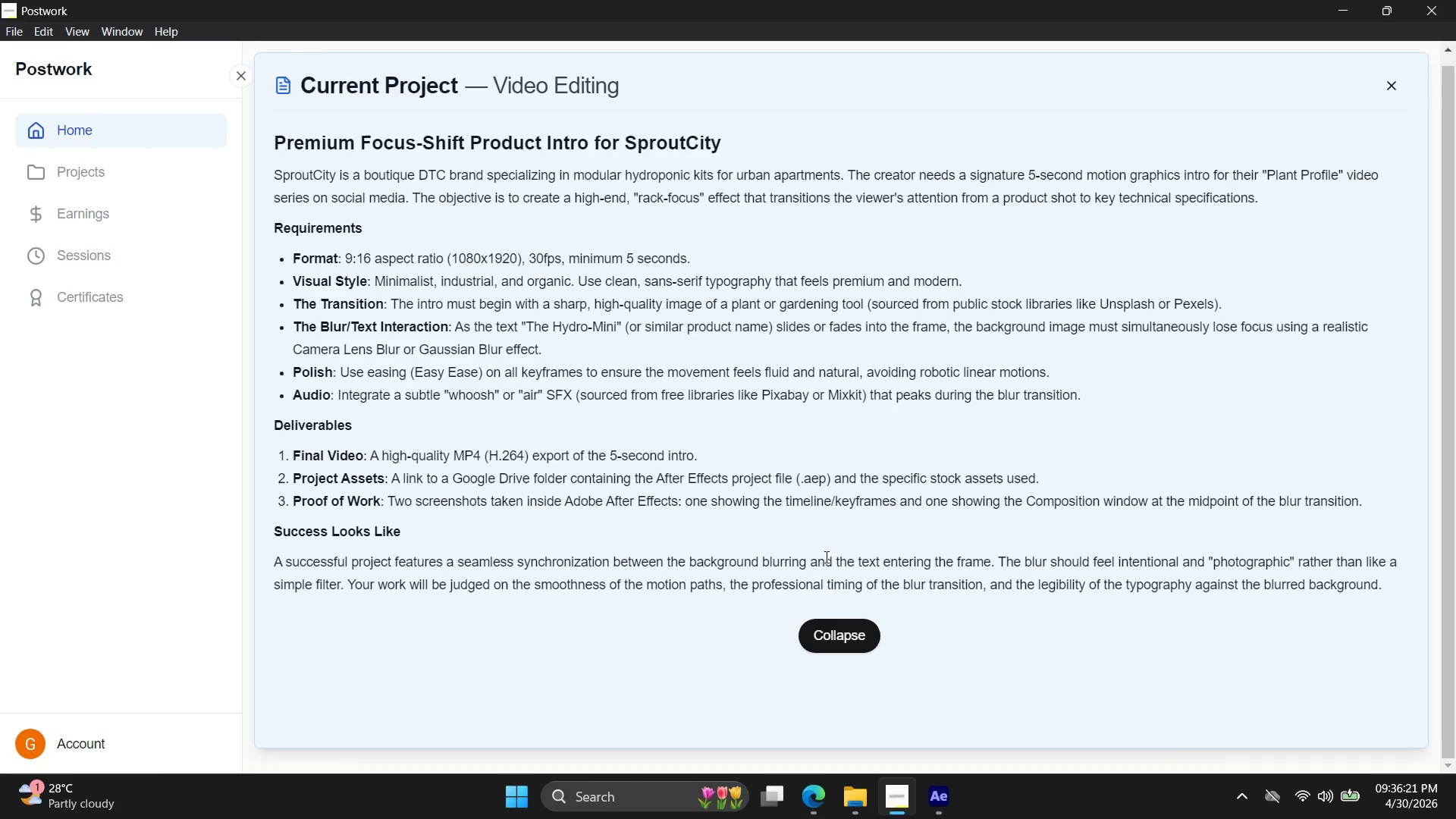 
wait(10.2)
 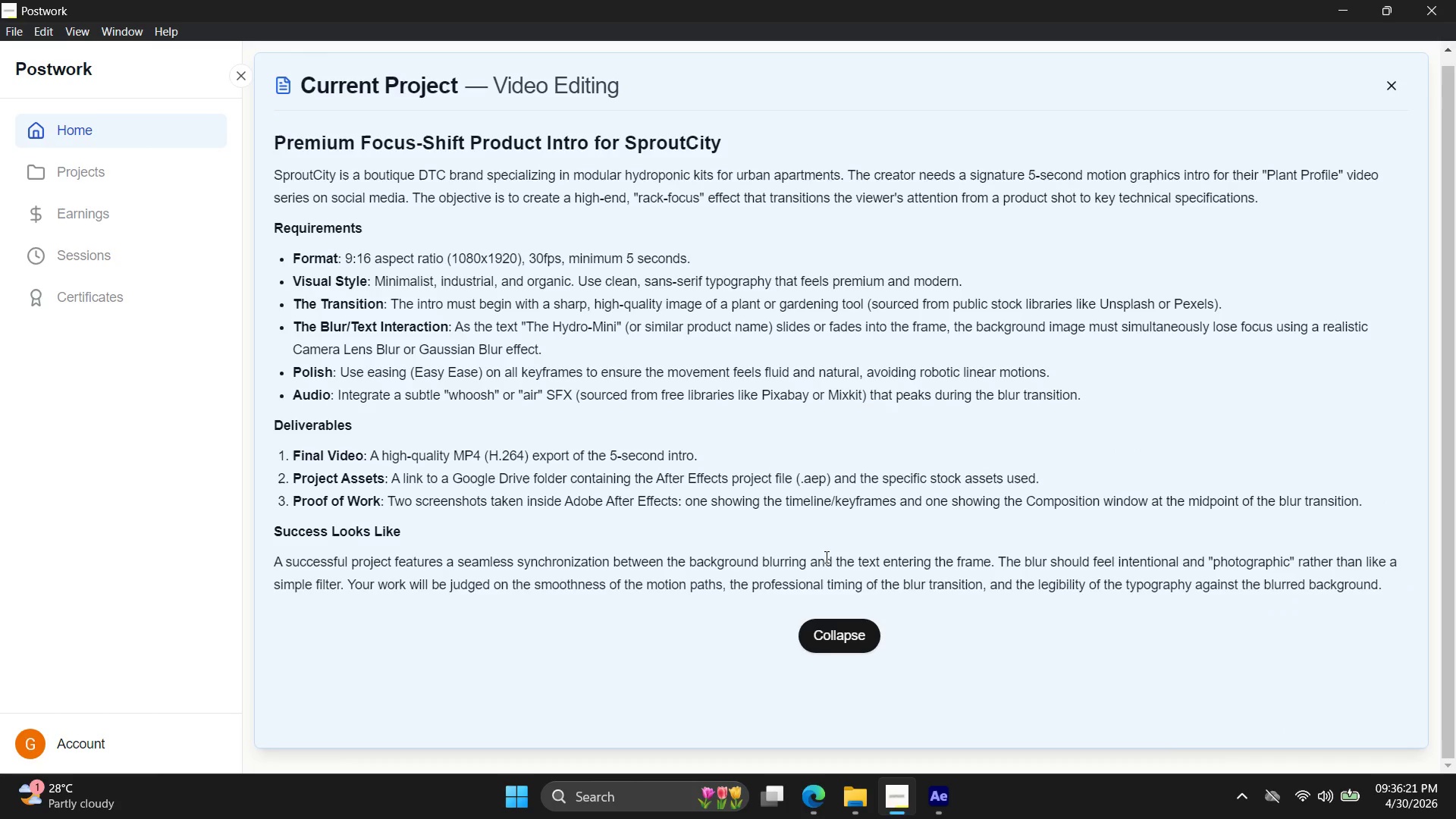 
left_click([930, 802])
 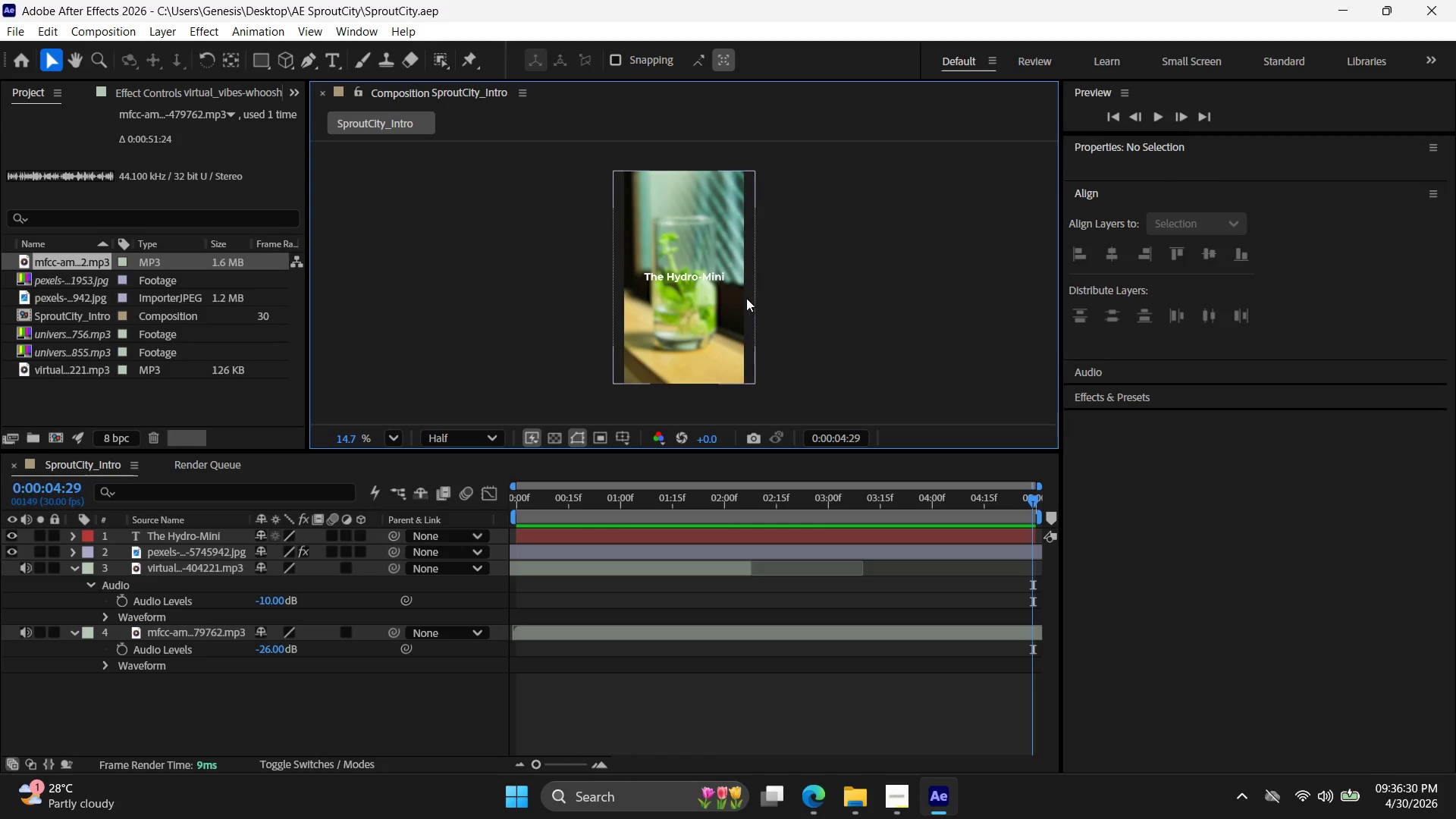 
wait(5.77)
 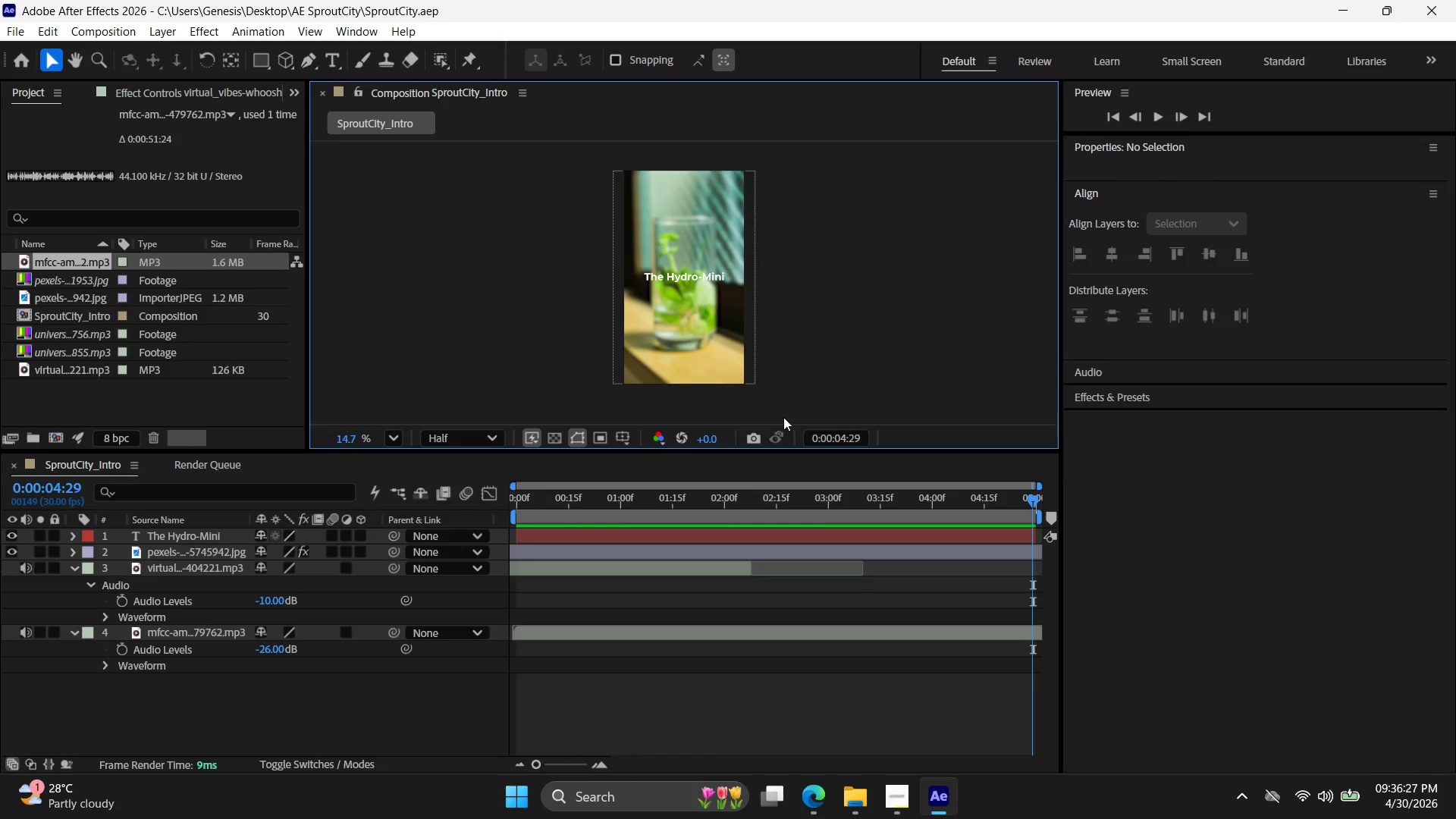 
left_click_drag(start_coordinate=[1031, 496], to_coordinate=[631, 520])
 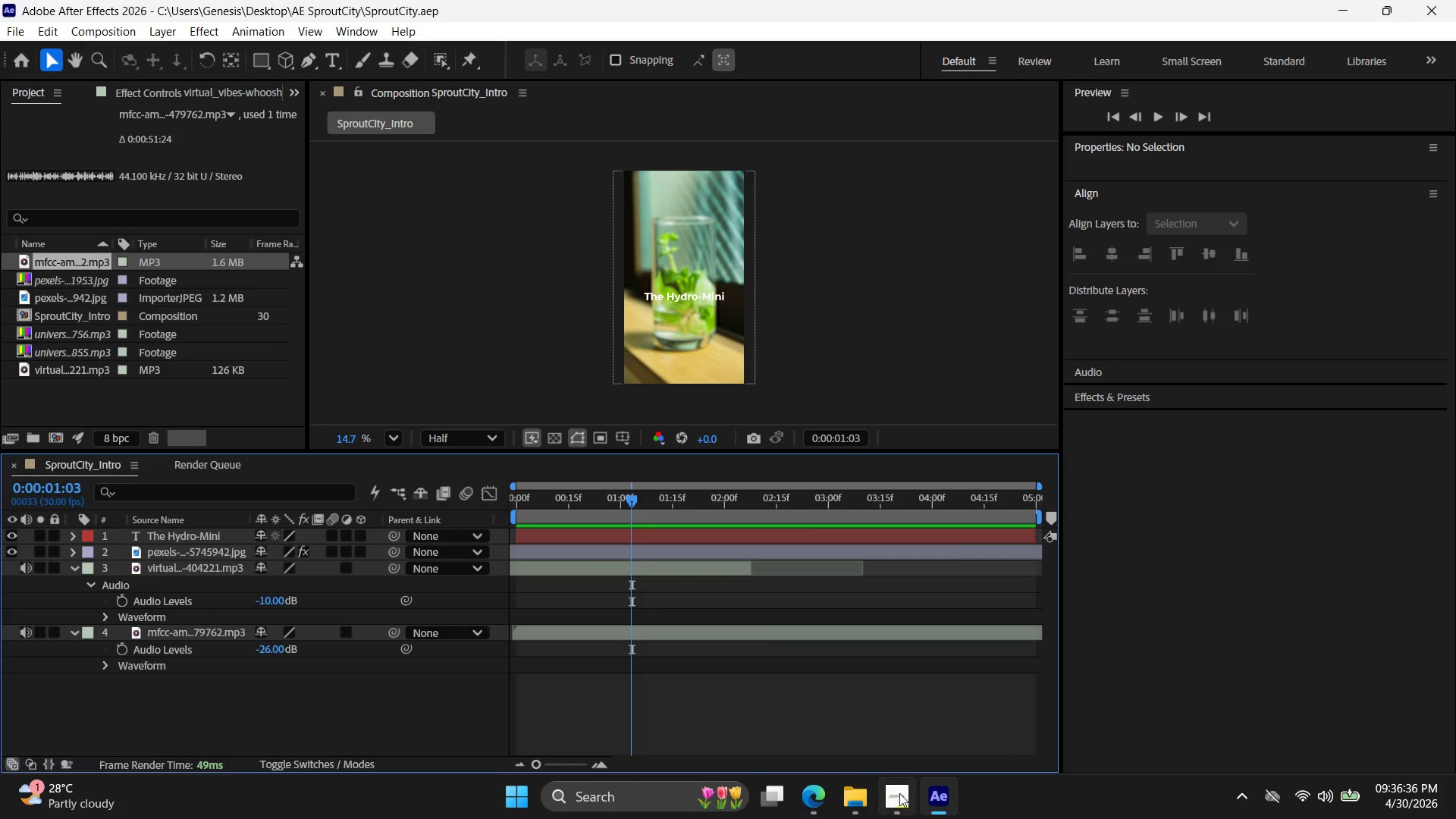 
left_click([898, 807])